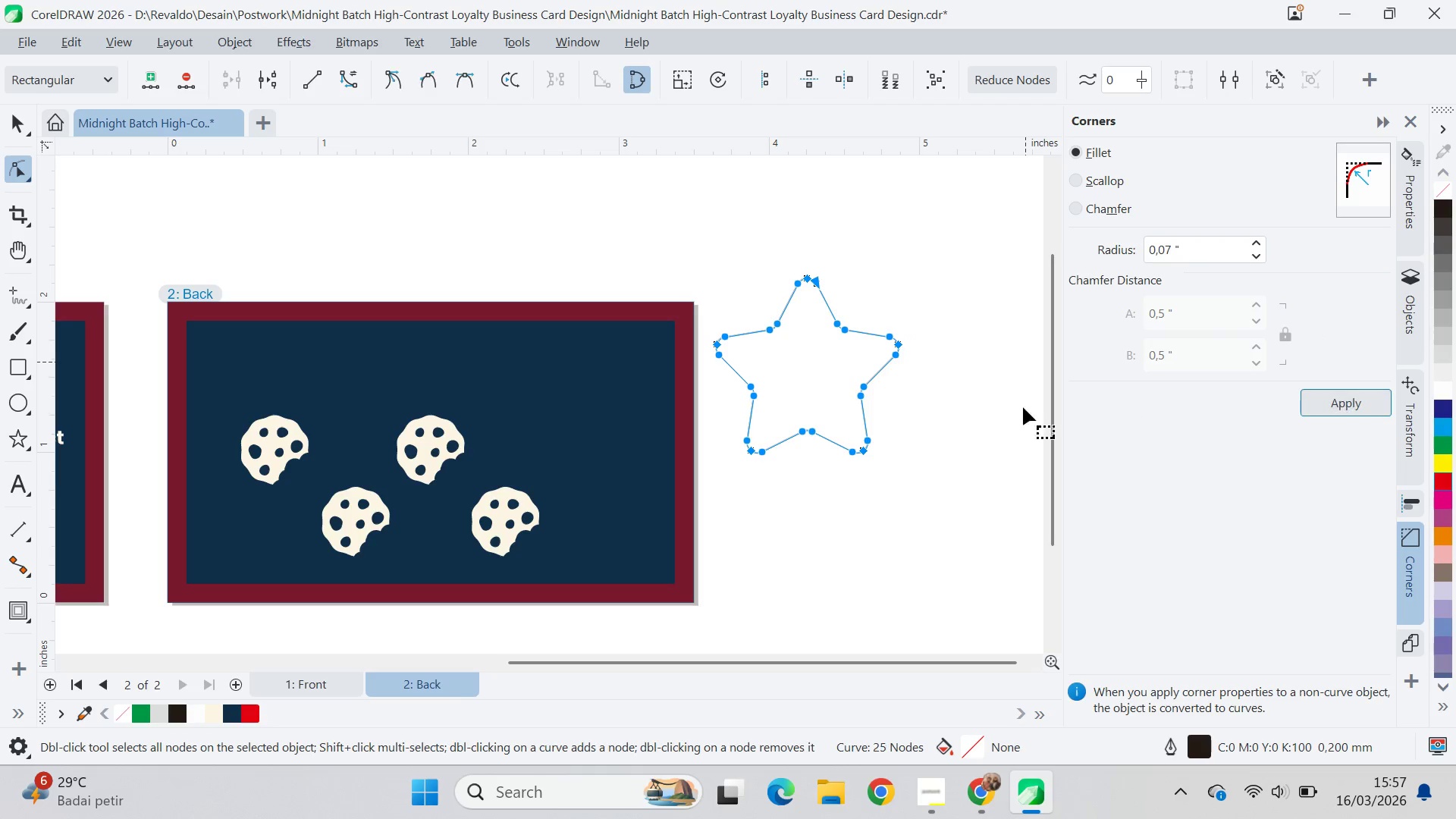 
left_click([997, 410])
 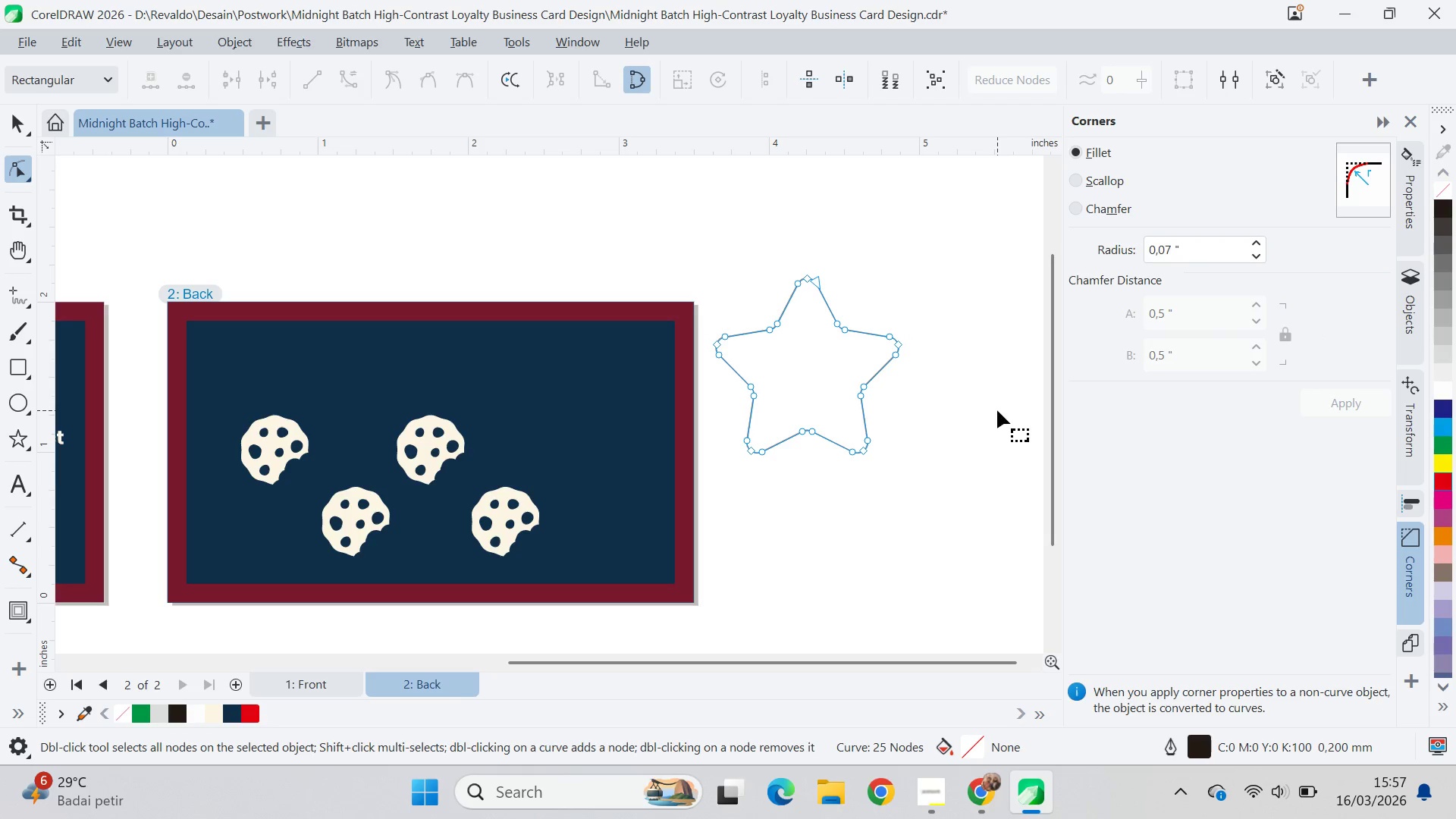 
type(qvq)
 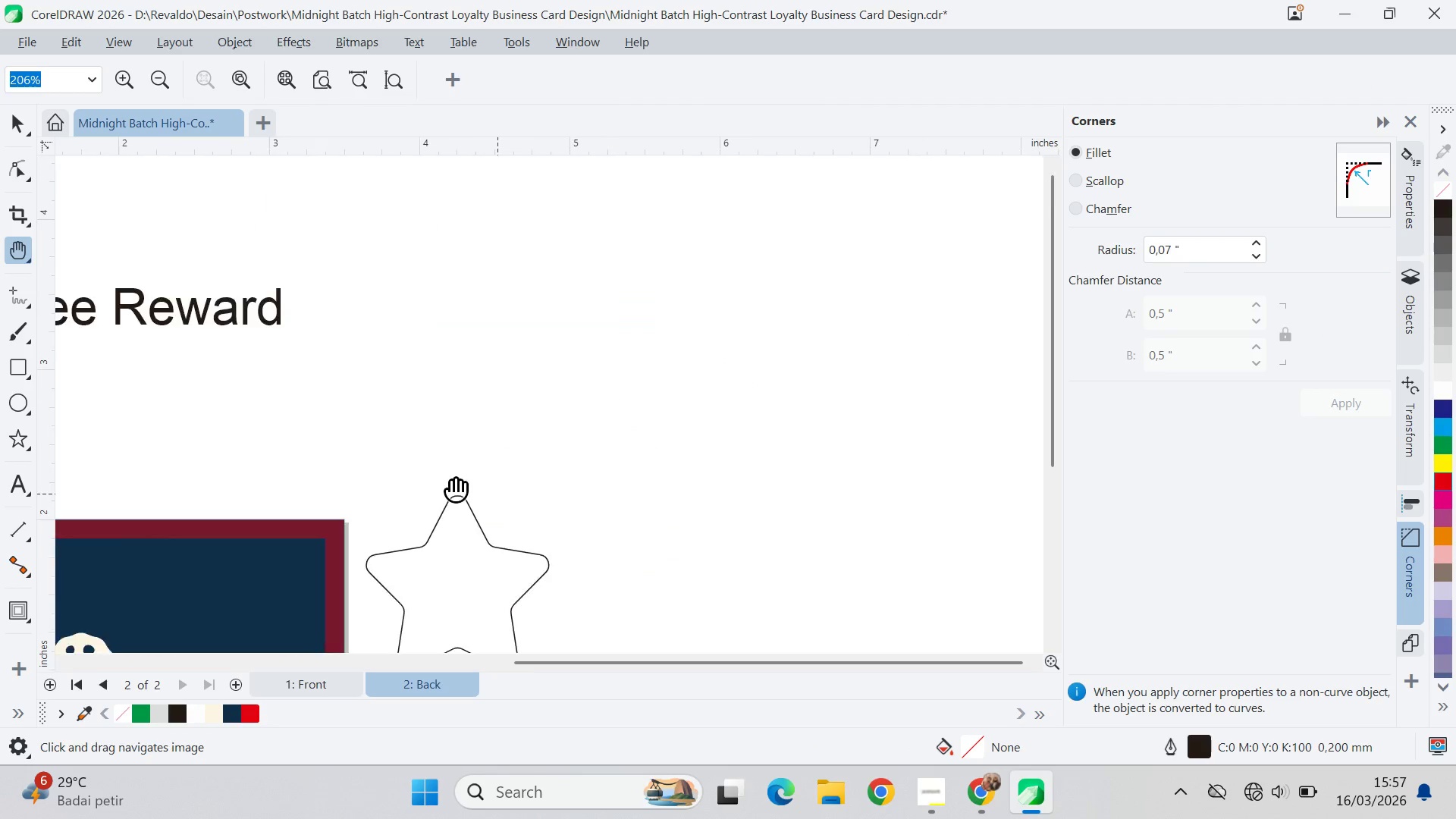 
left_click_drag(start_coordinate=[968, 397], to_coordinate=[692, 430])
 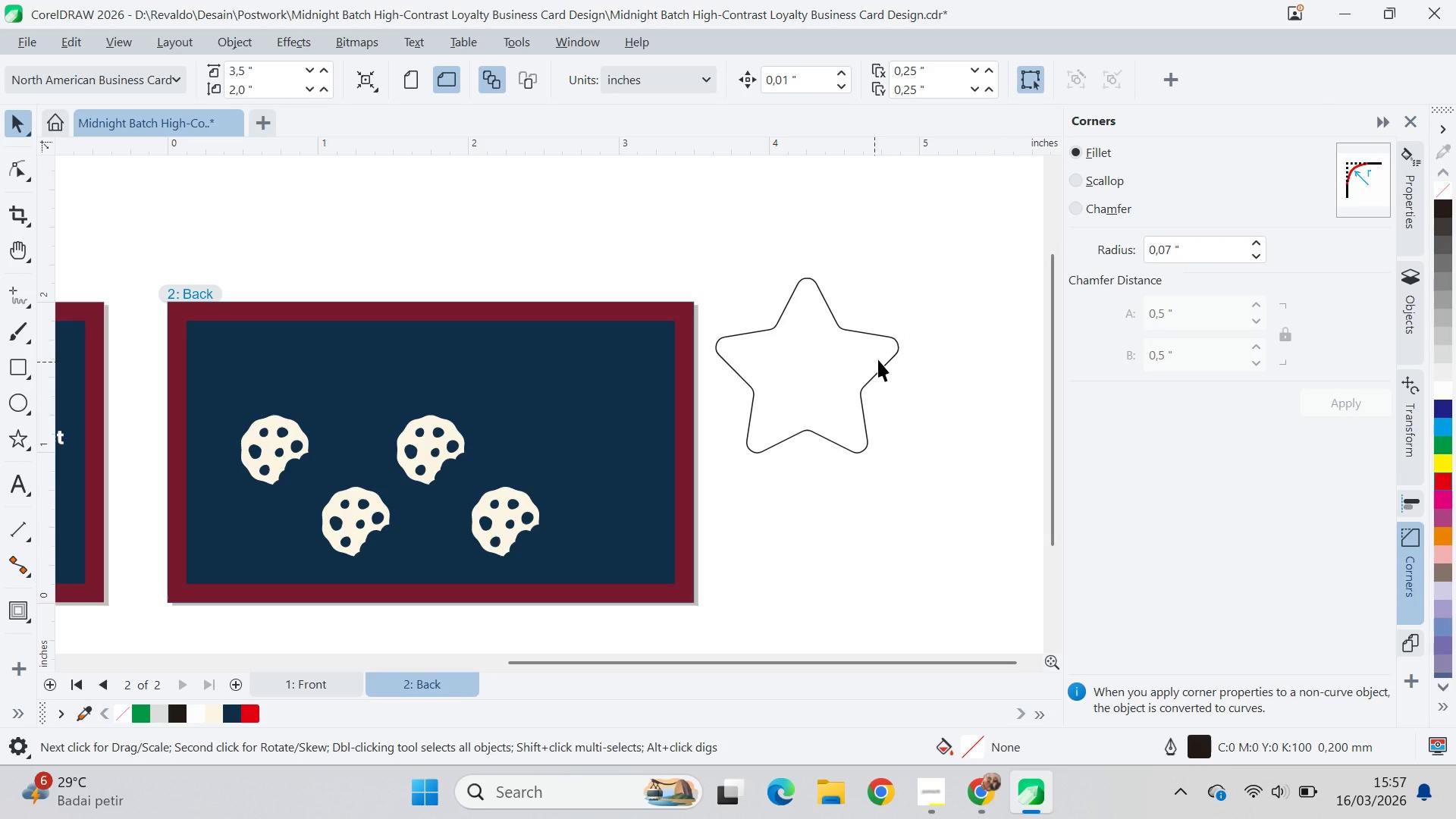 
left_click_drag(start_coordinate=[921, 325], to_coordinate=[572, 542])
 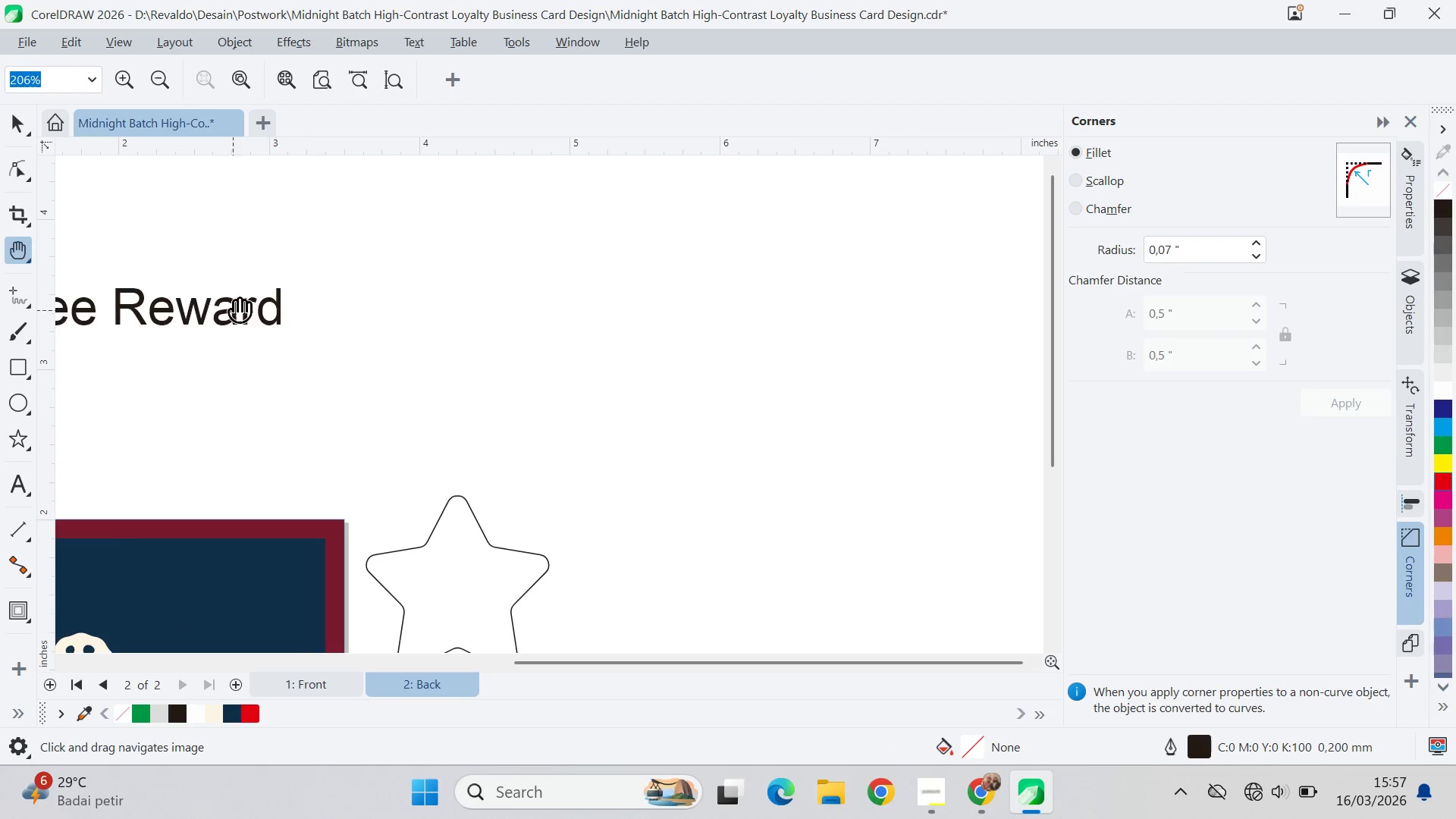 
left_click([235, 300])
 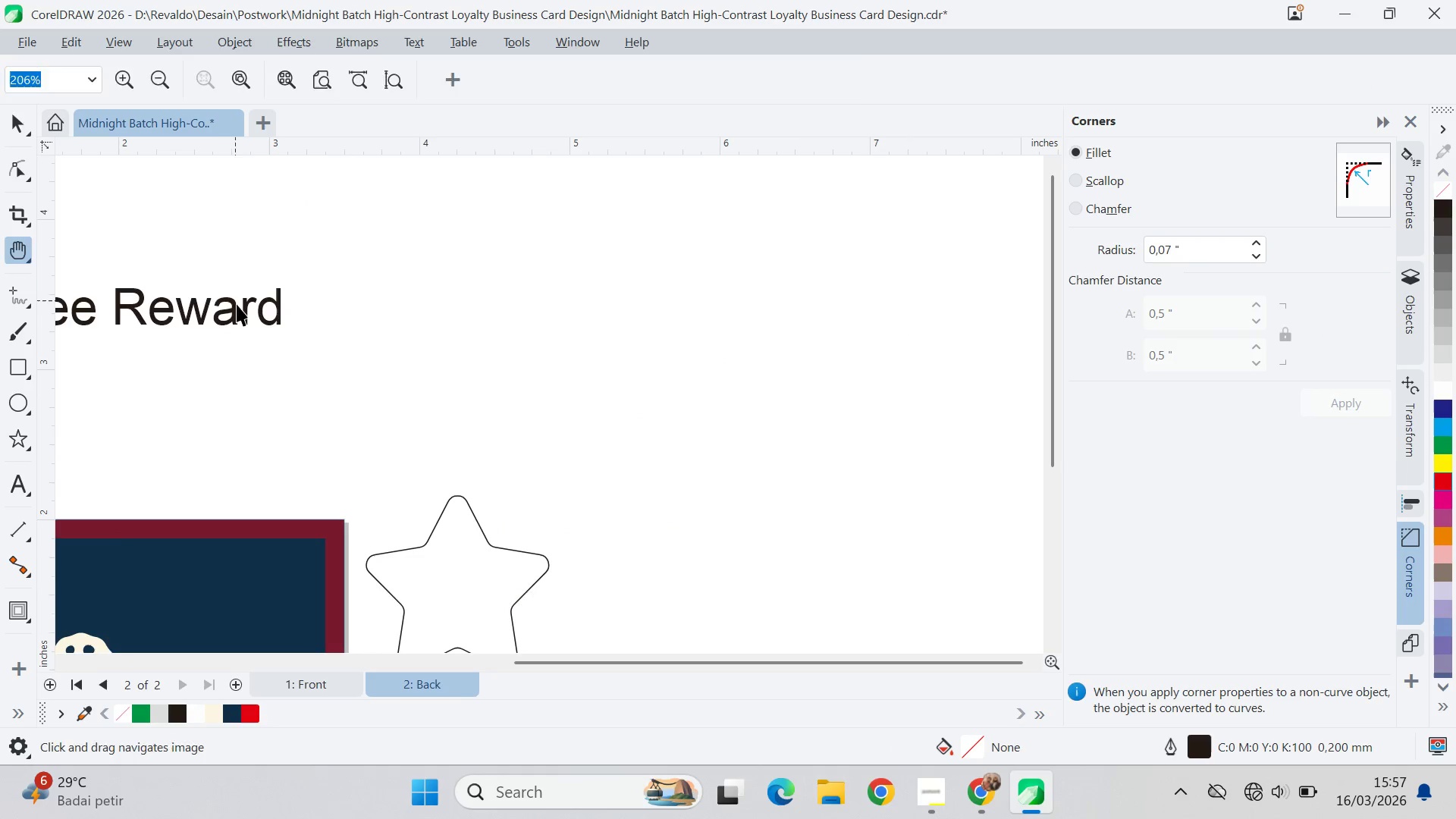 
key(V)
 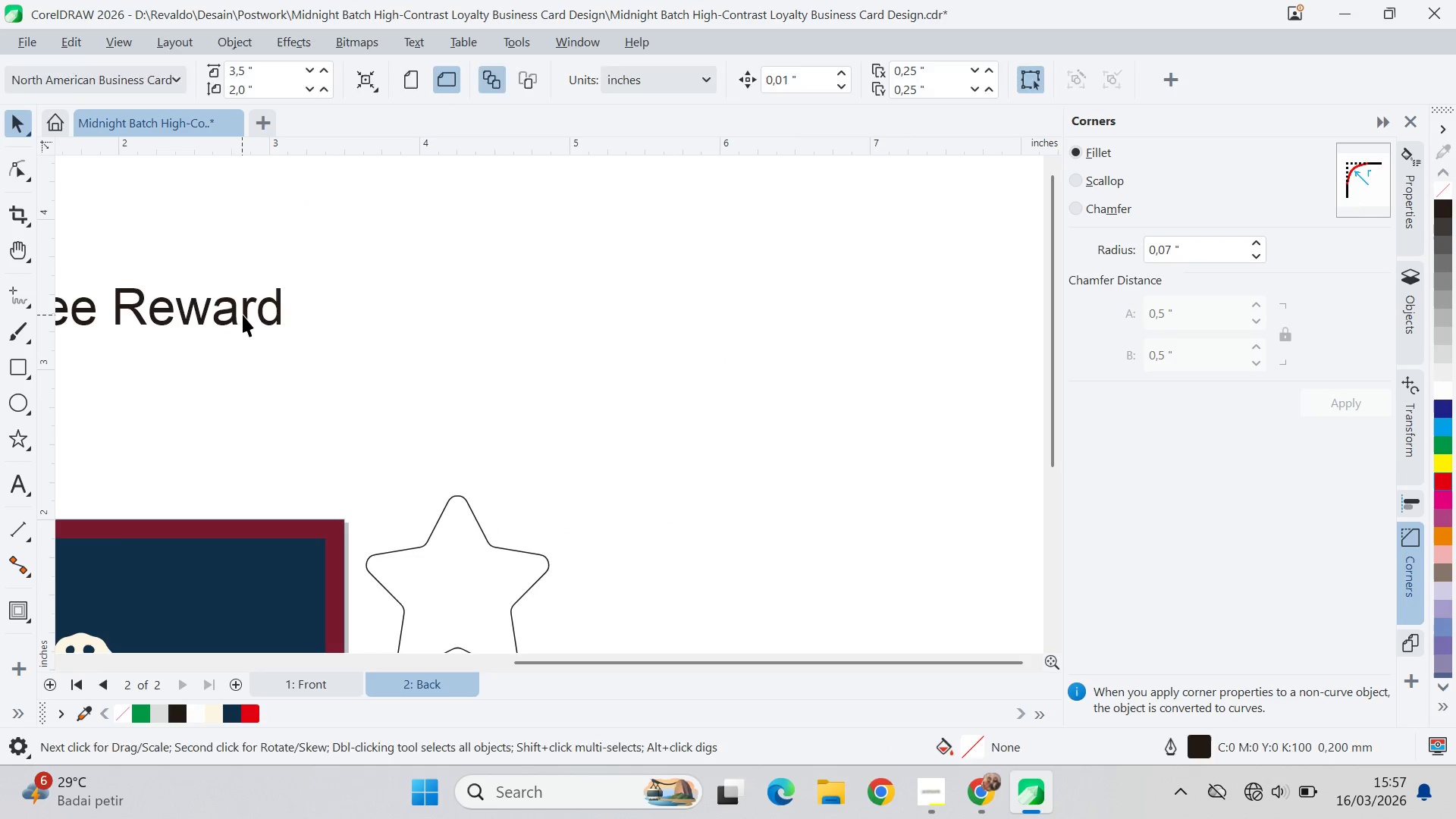 
left_click_drag(start_coordinate=[242, 315], to_coordinate=[377, 313])
 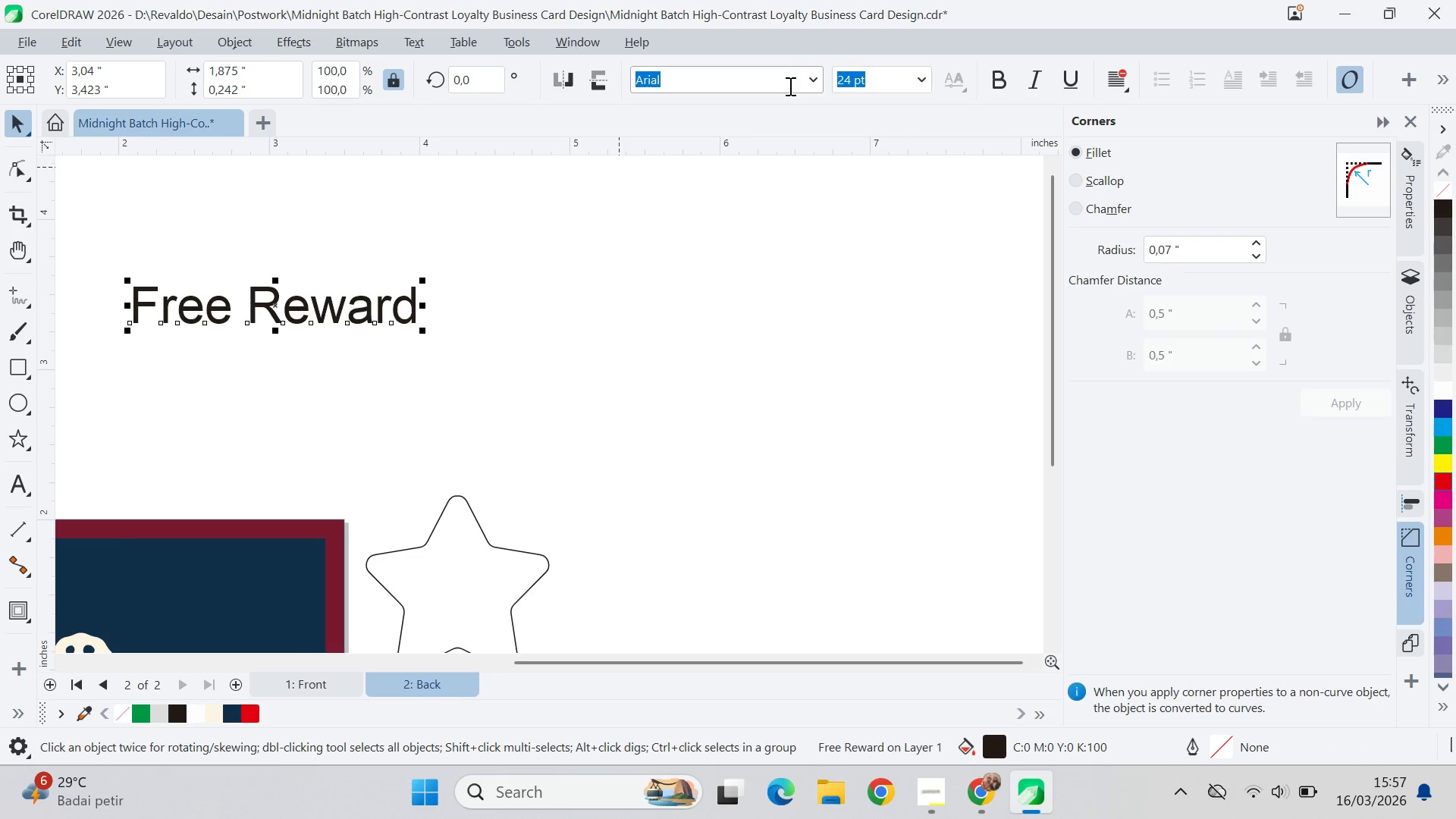 
left_click_drag(start_coordinate=[807, 75], to_coordinate=[811, 76])
 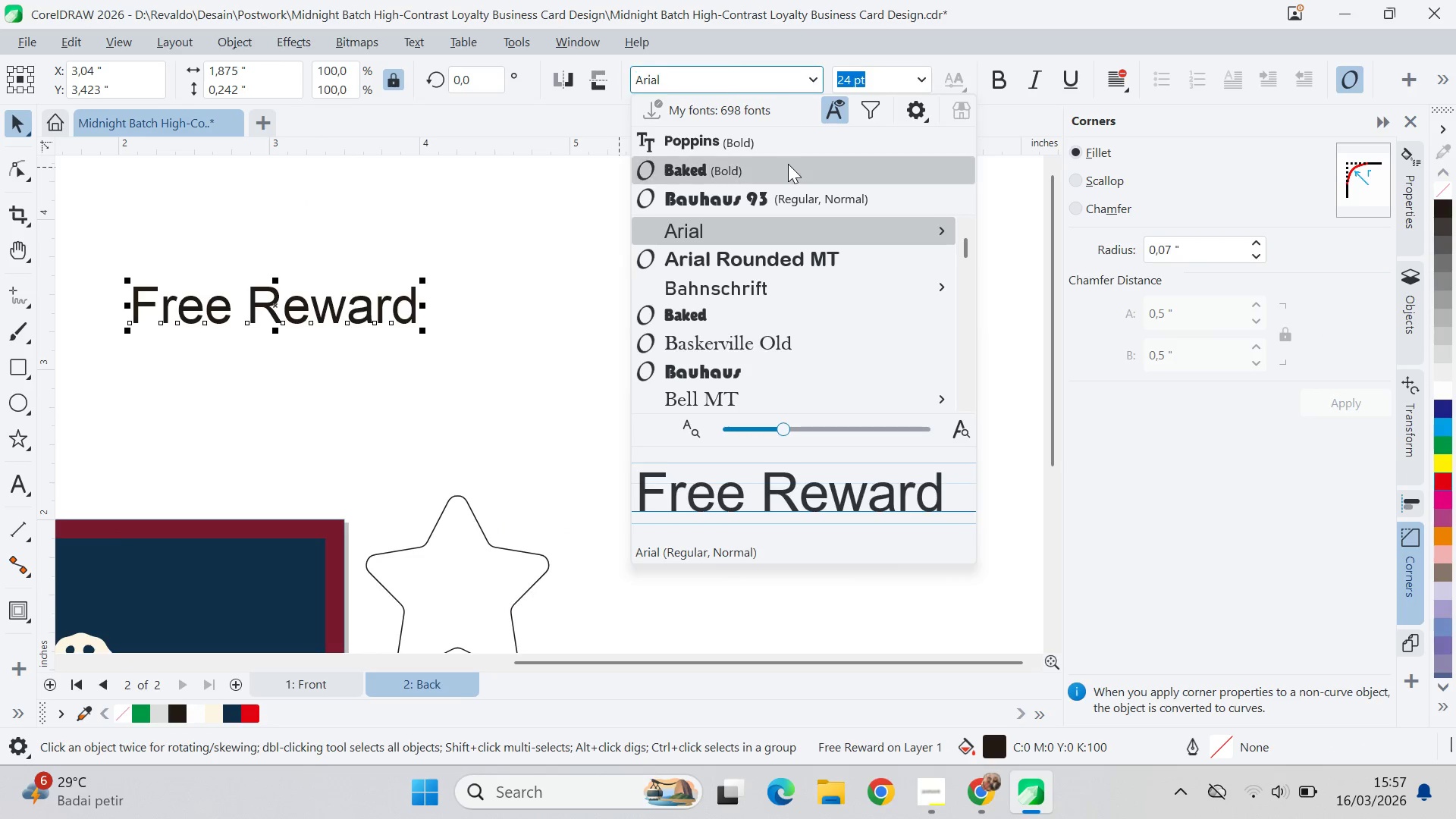 
left_click([788, 164])
 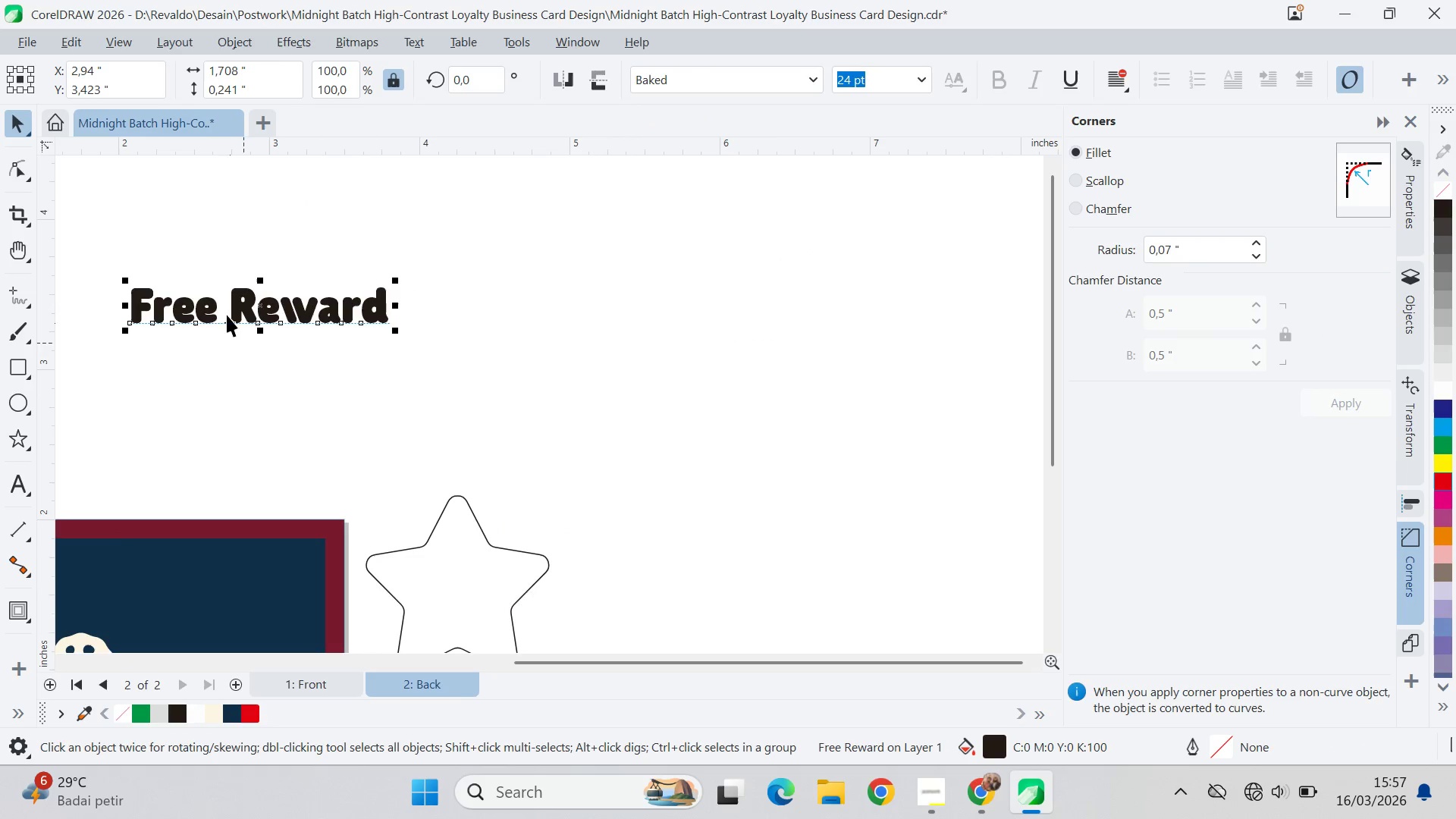 
double_click([231, 303])
 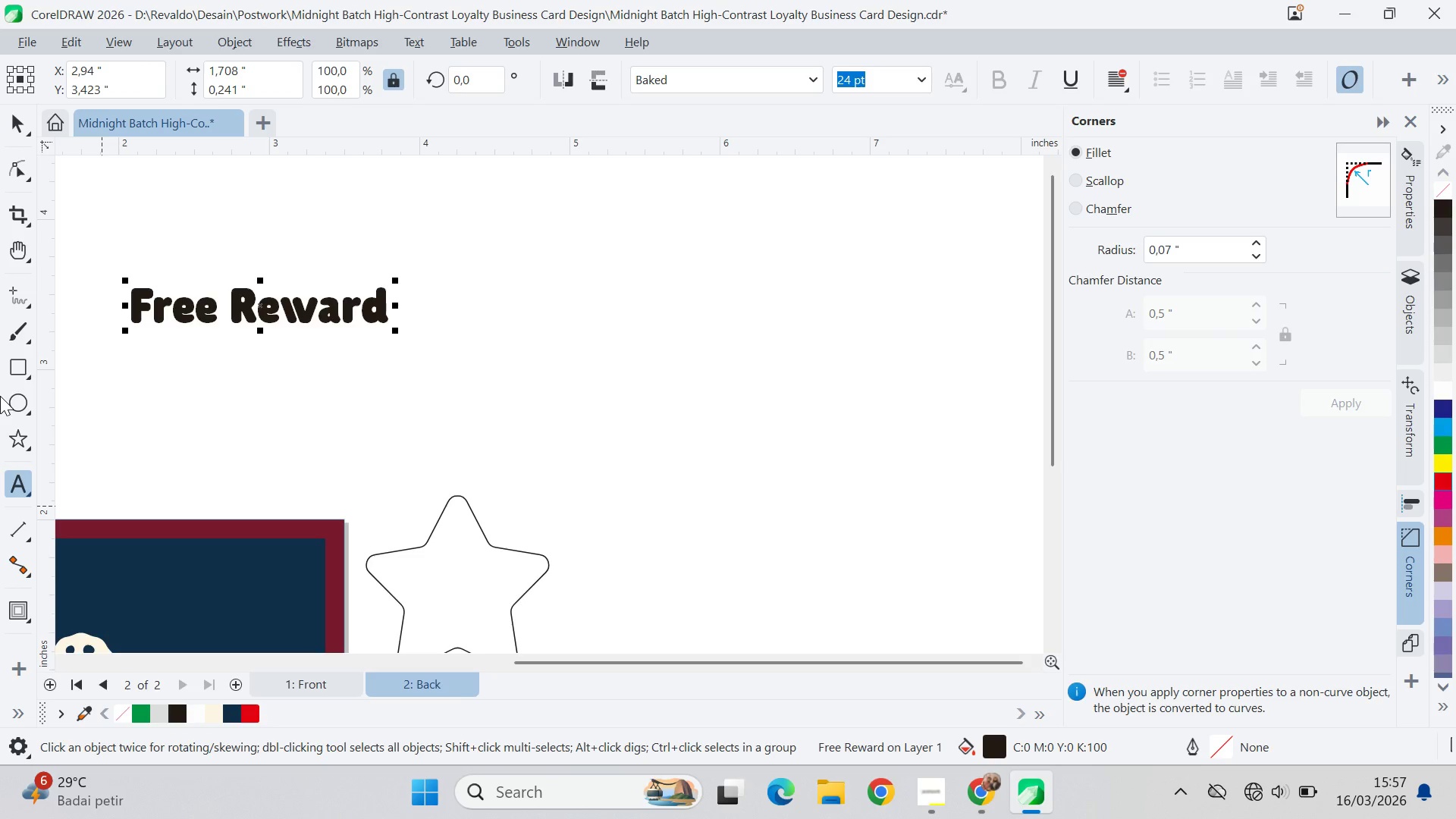 
key(Enter)
 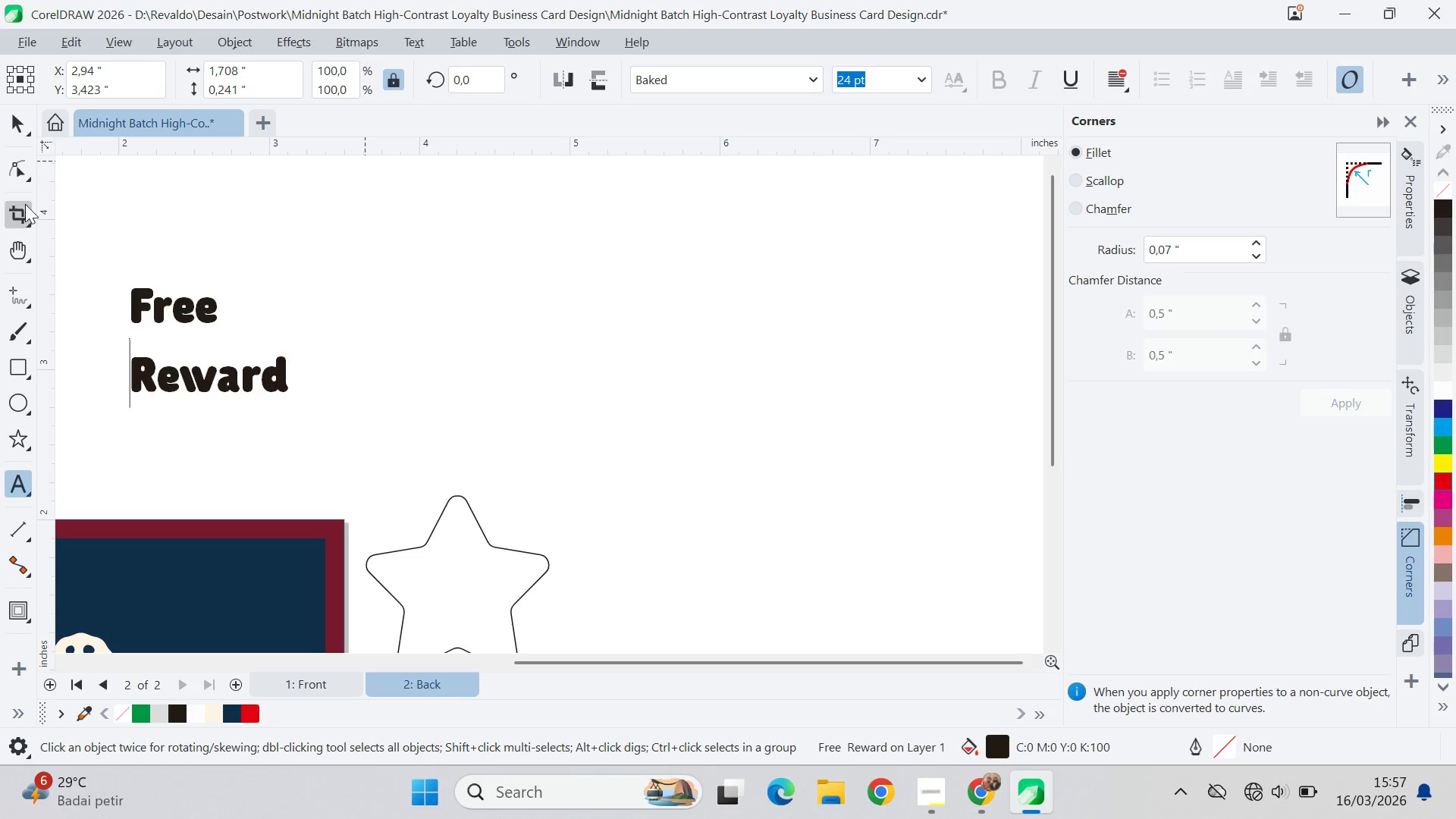 
left_click([15, 127])
 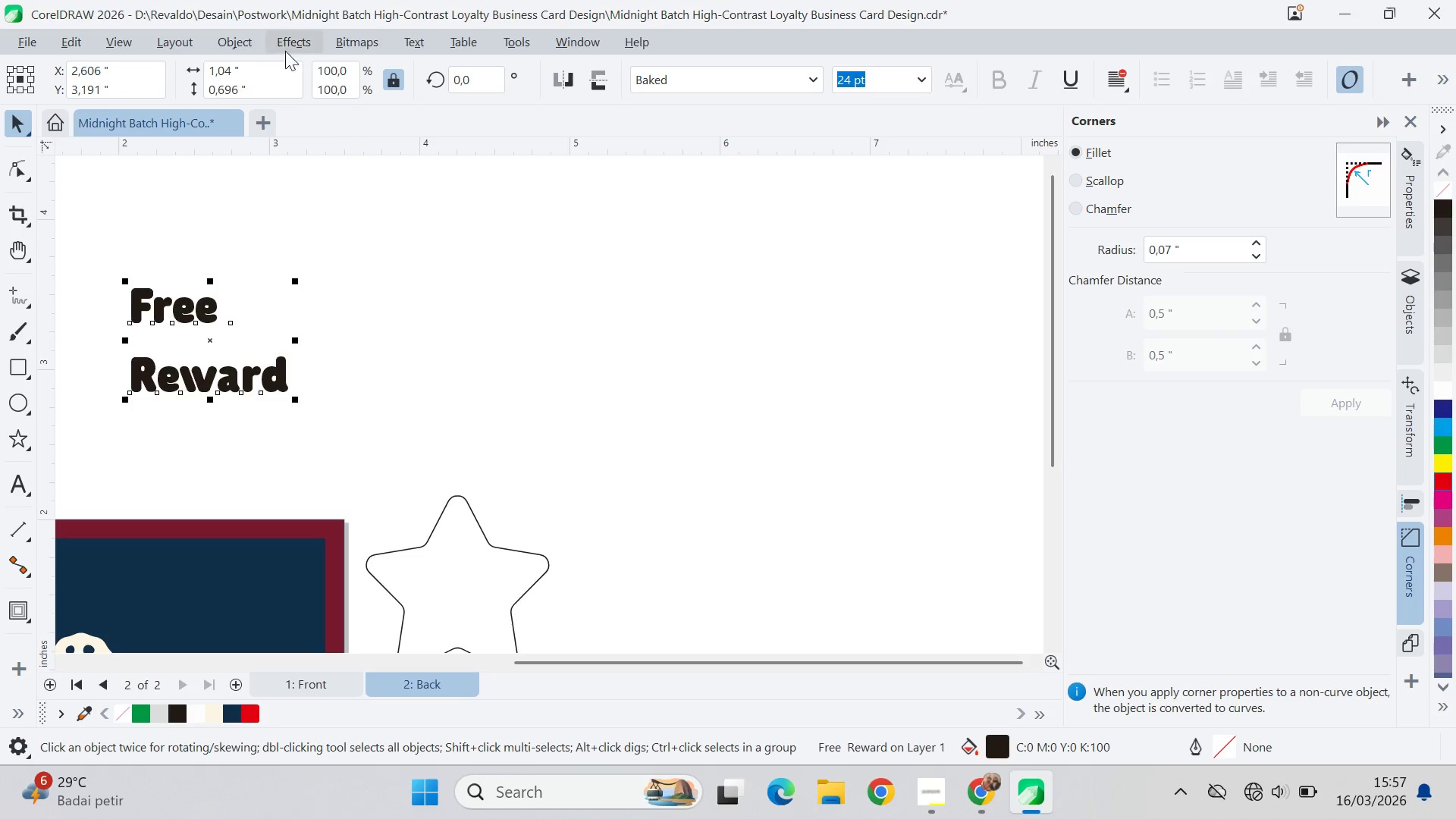 
left_click([409, 44])
 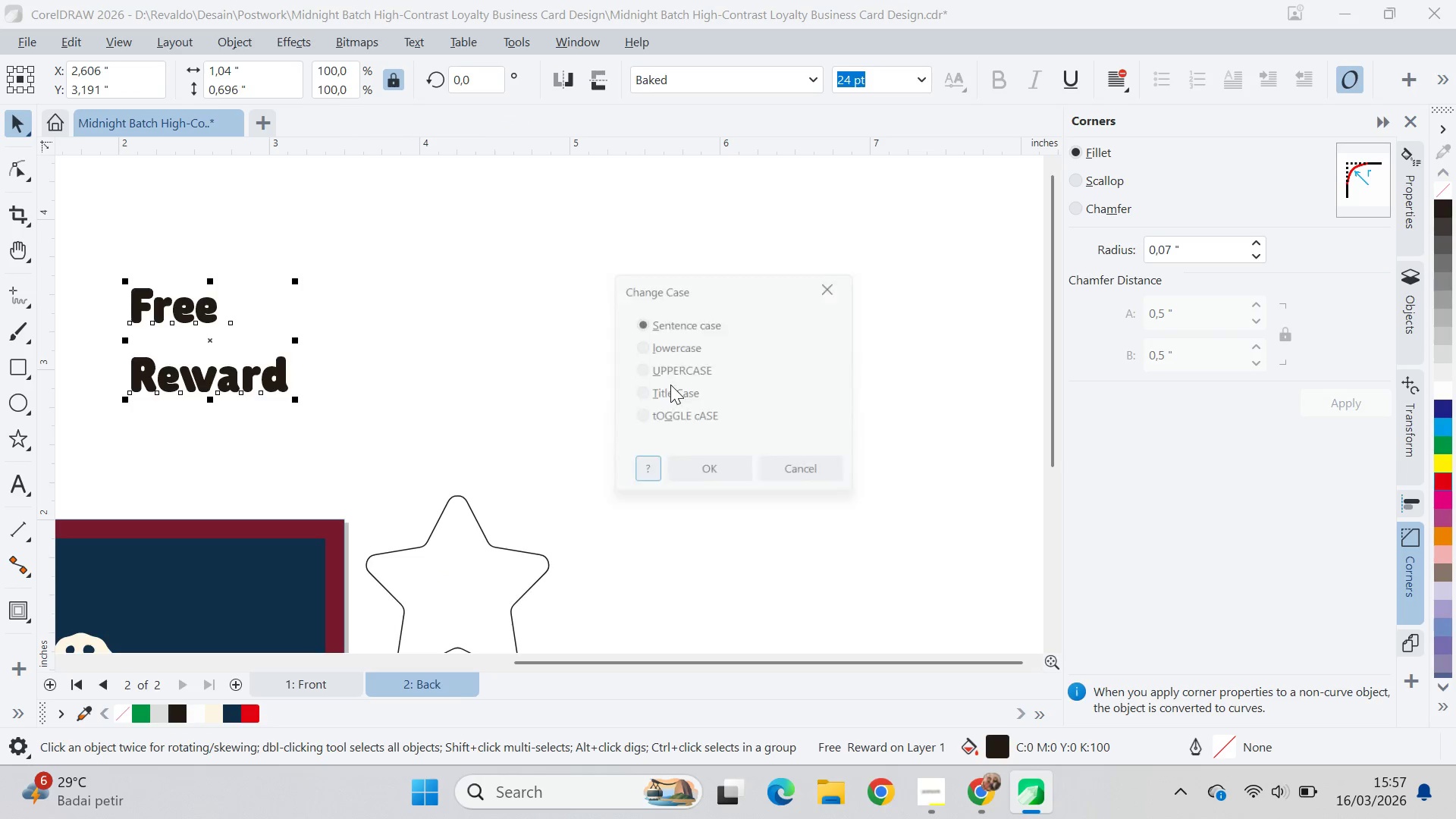 
left_click([670, 365])
 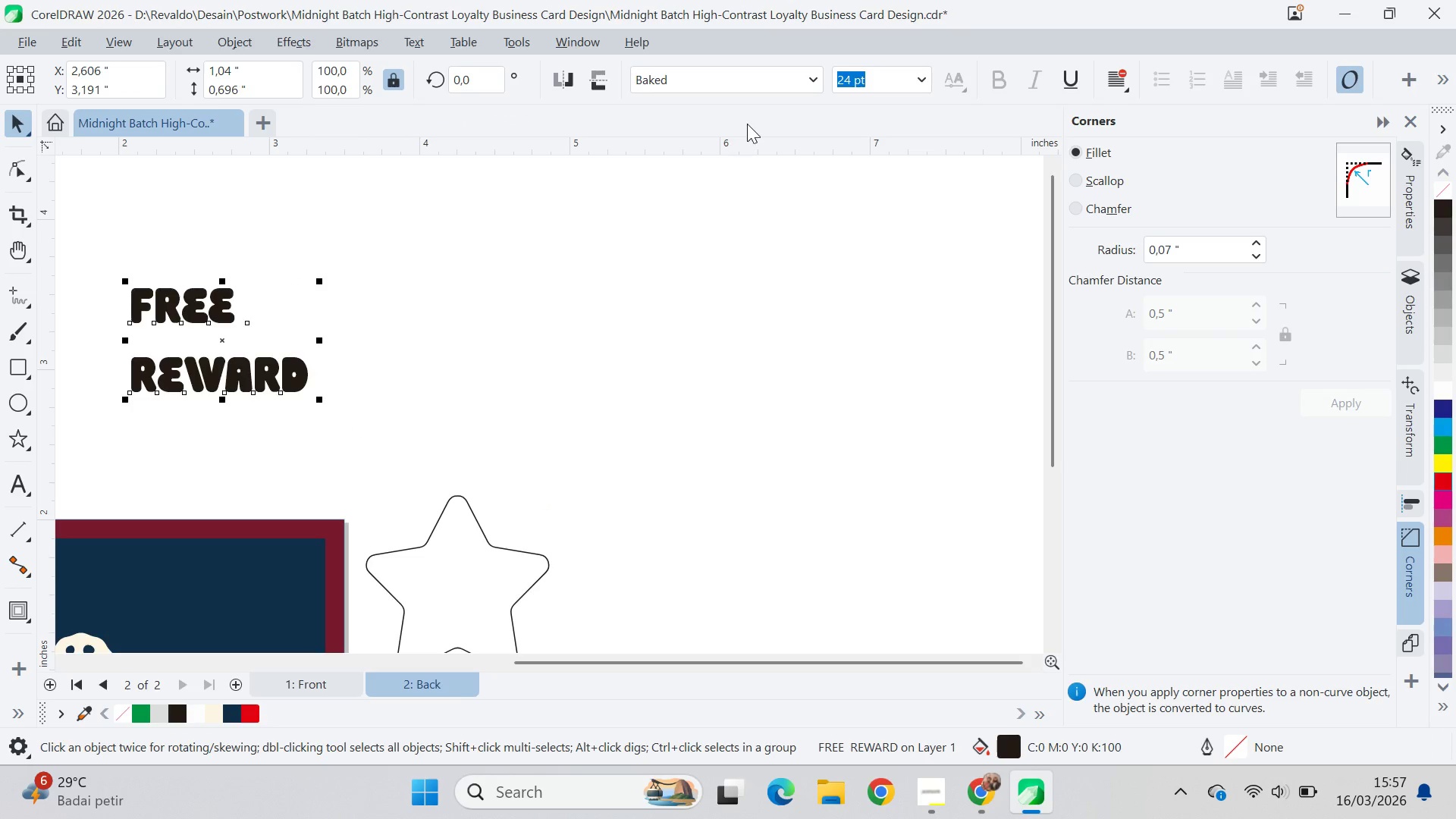 
double_click([814, 86])
 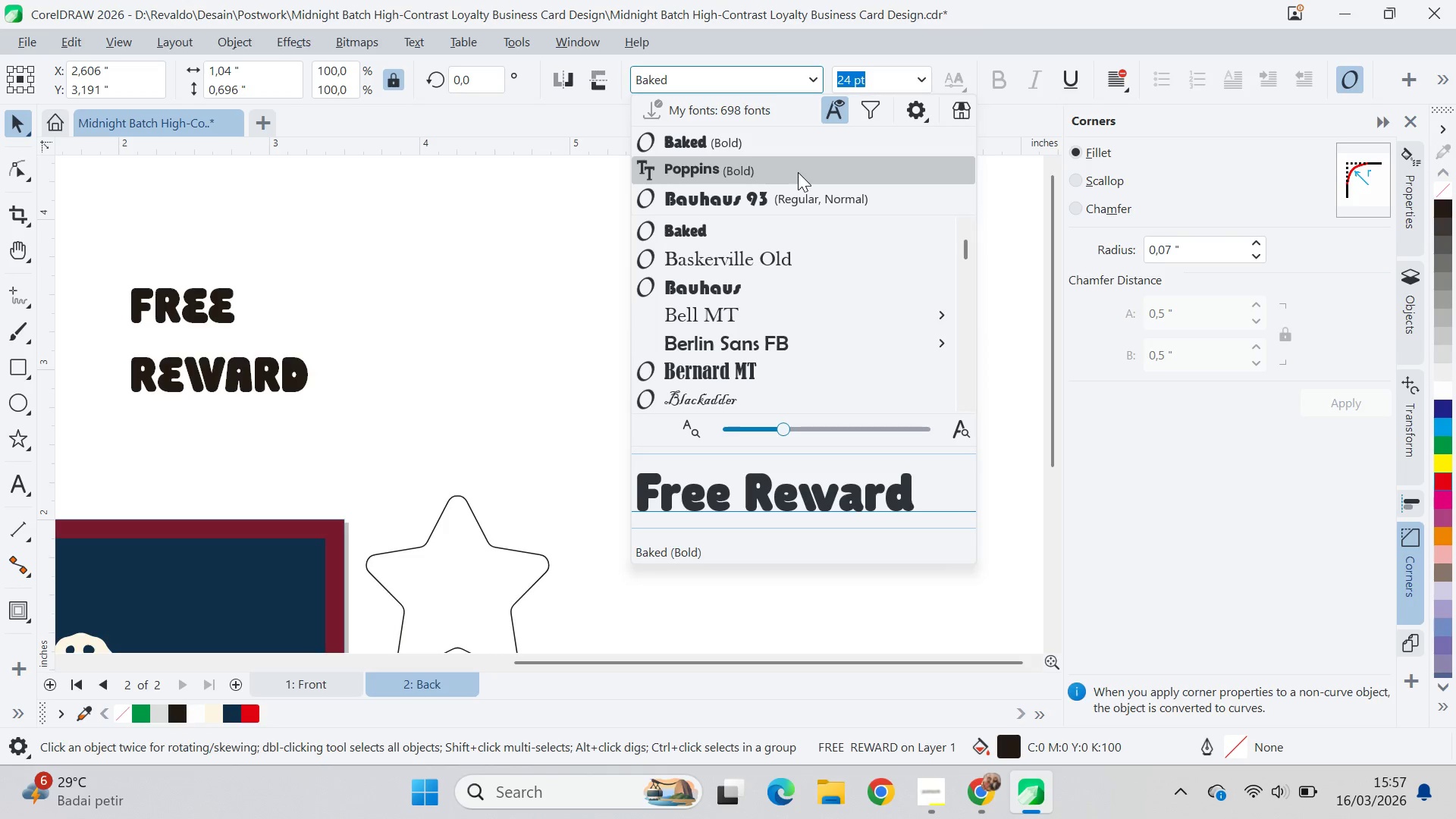 
left_click([798, 172])
 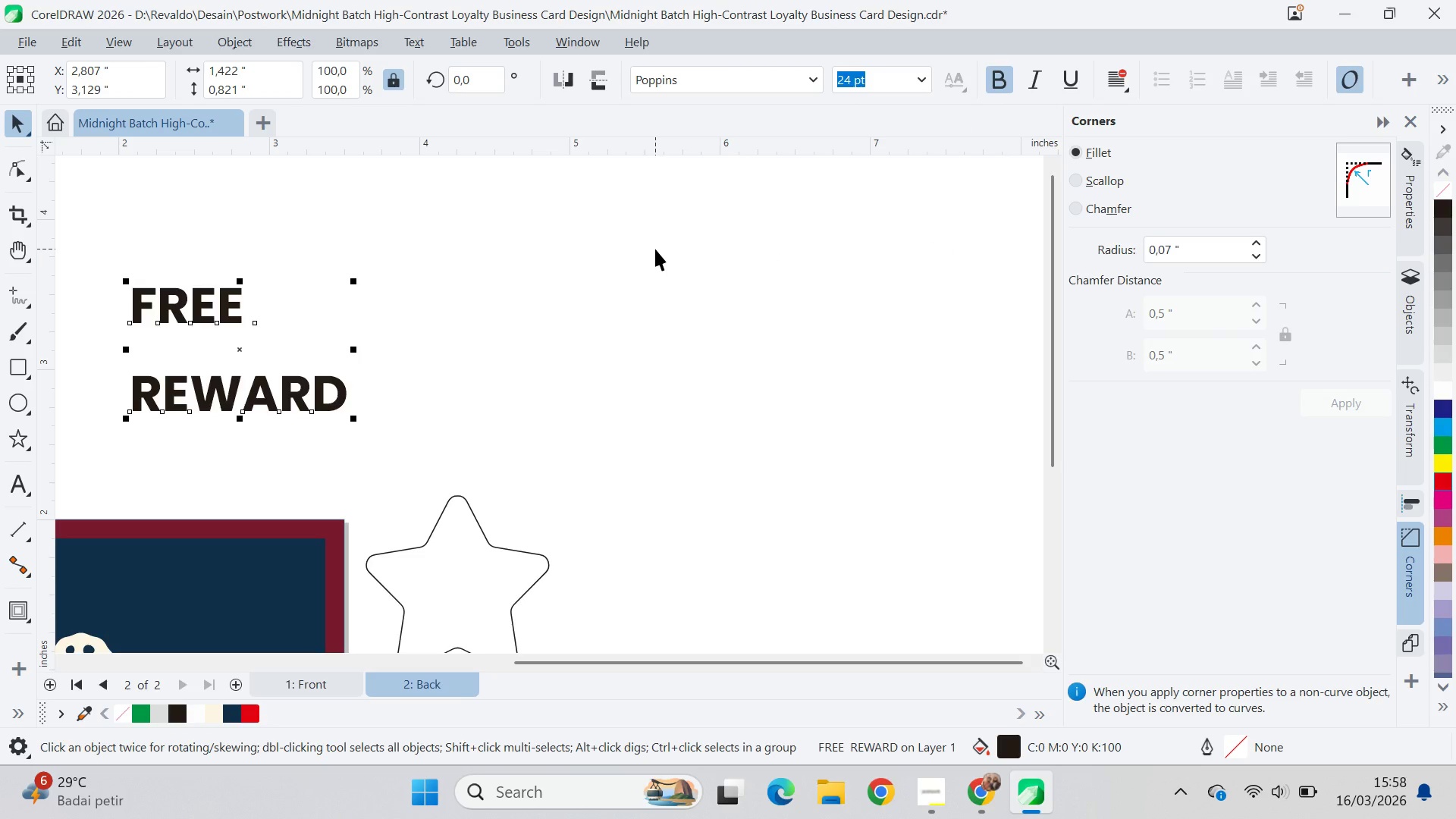 
key(Alt+AltLeft)
 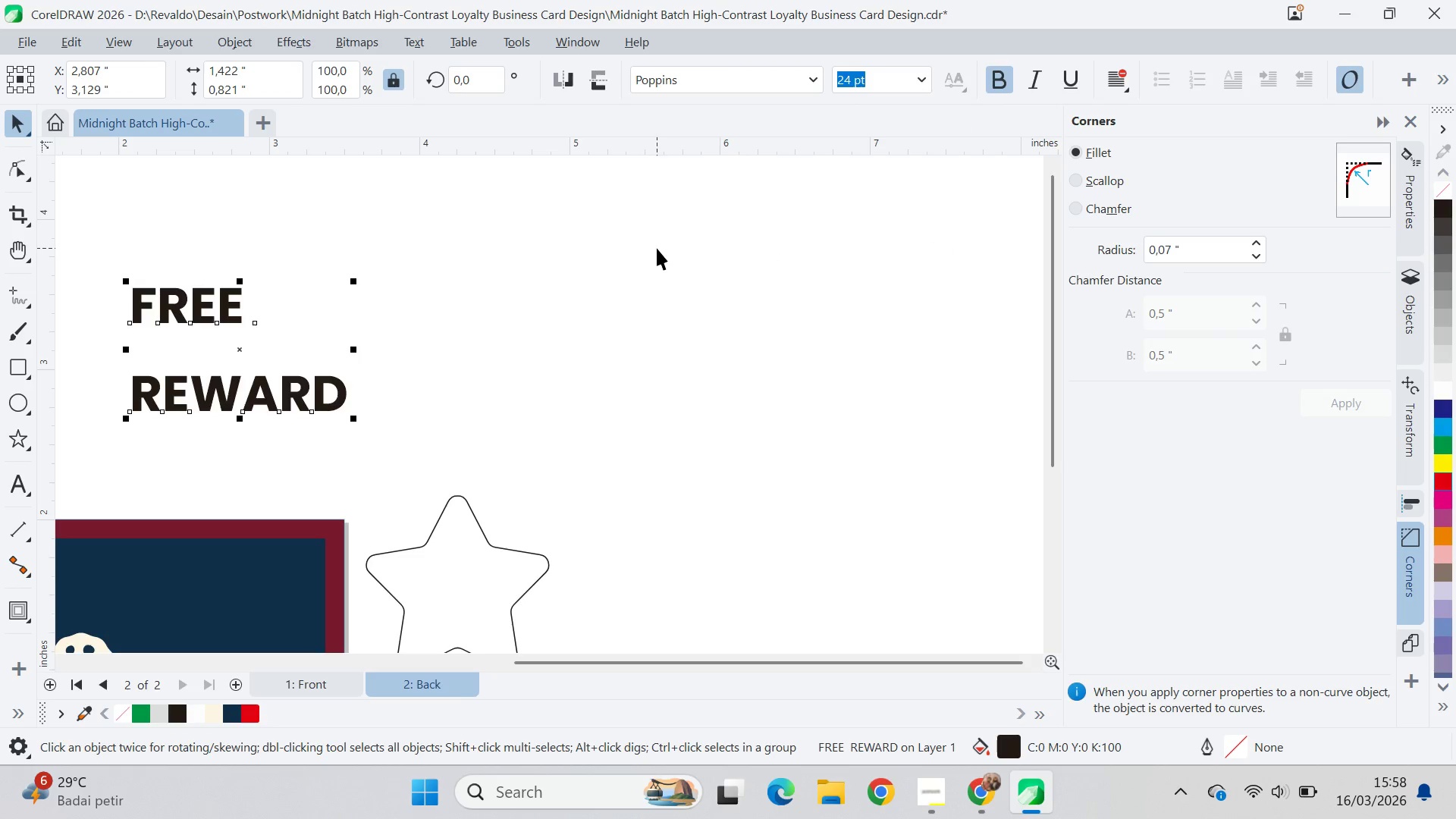 
key(Alt+Tab)
 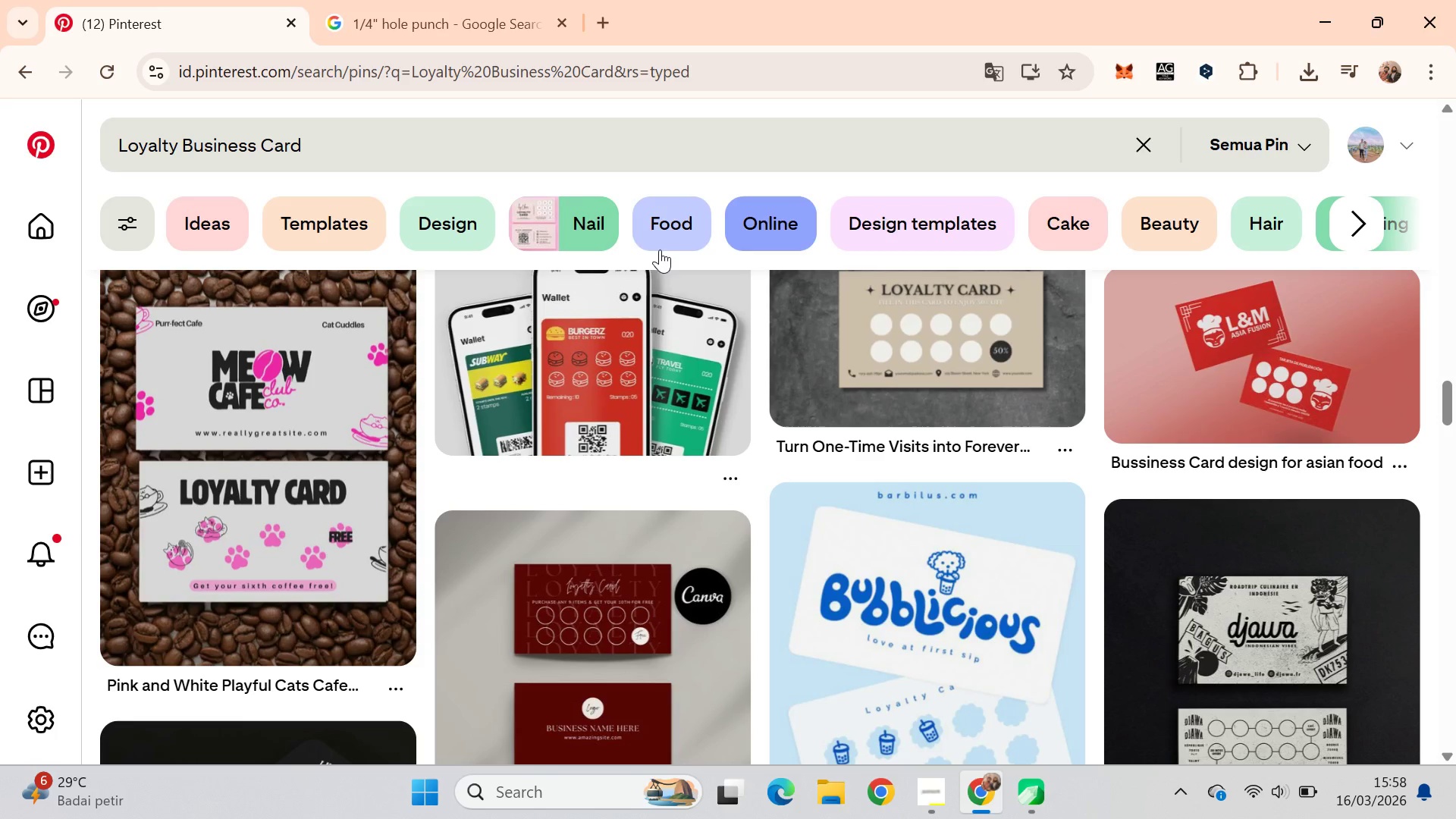 
key(Alt+AltLeft)
 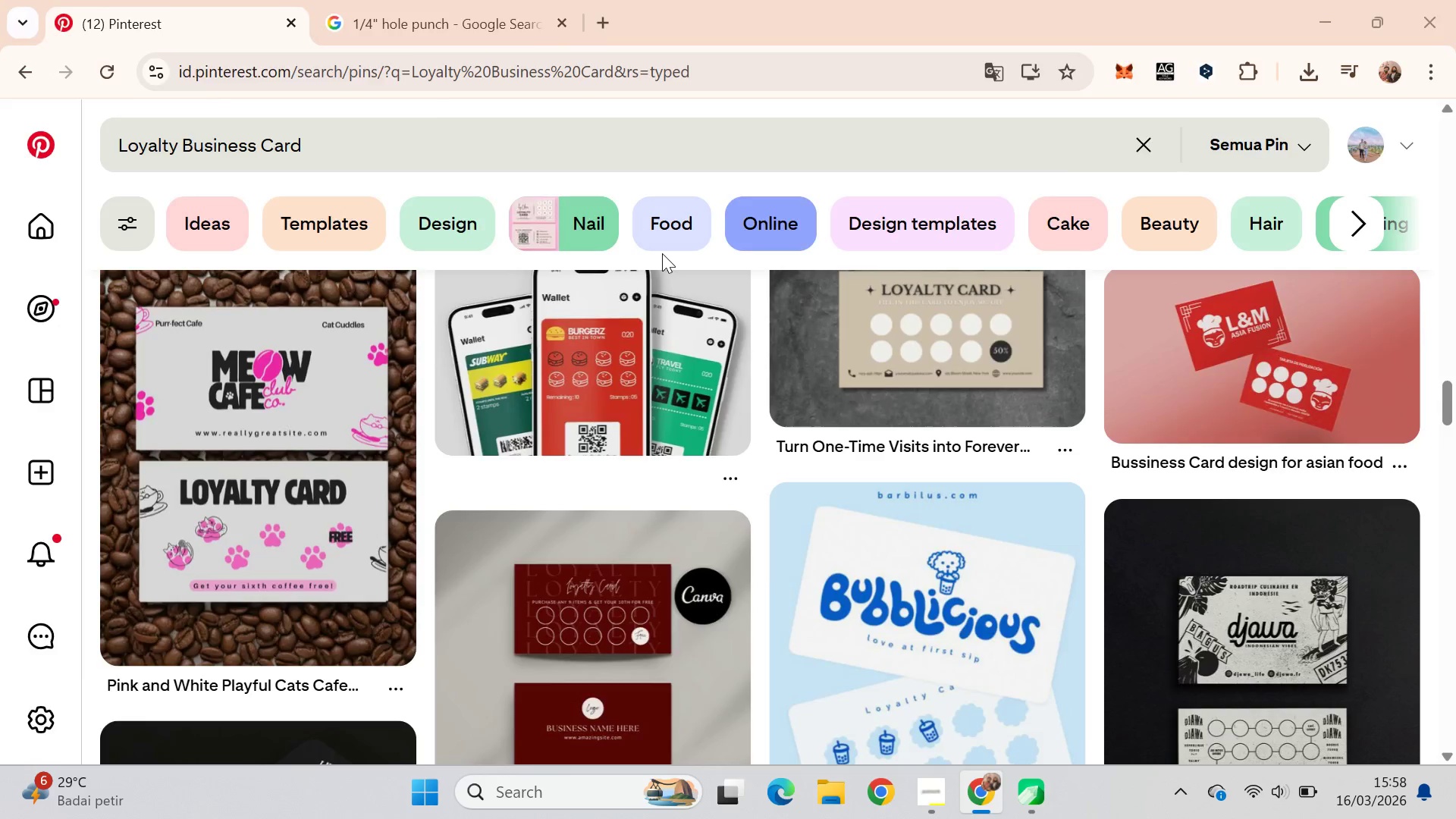 
key(Alt+Tab)
 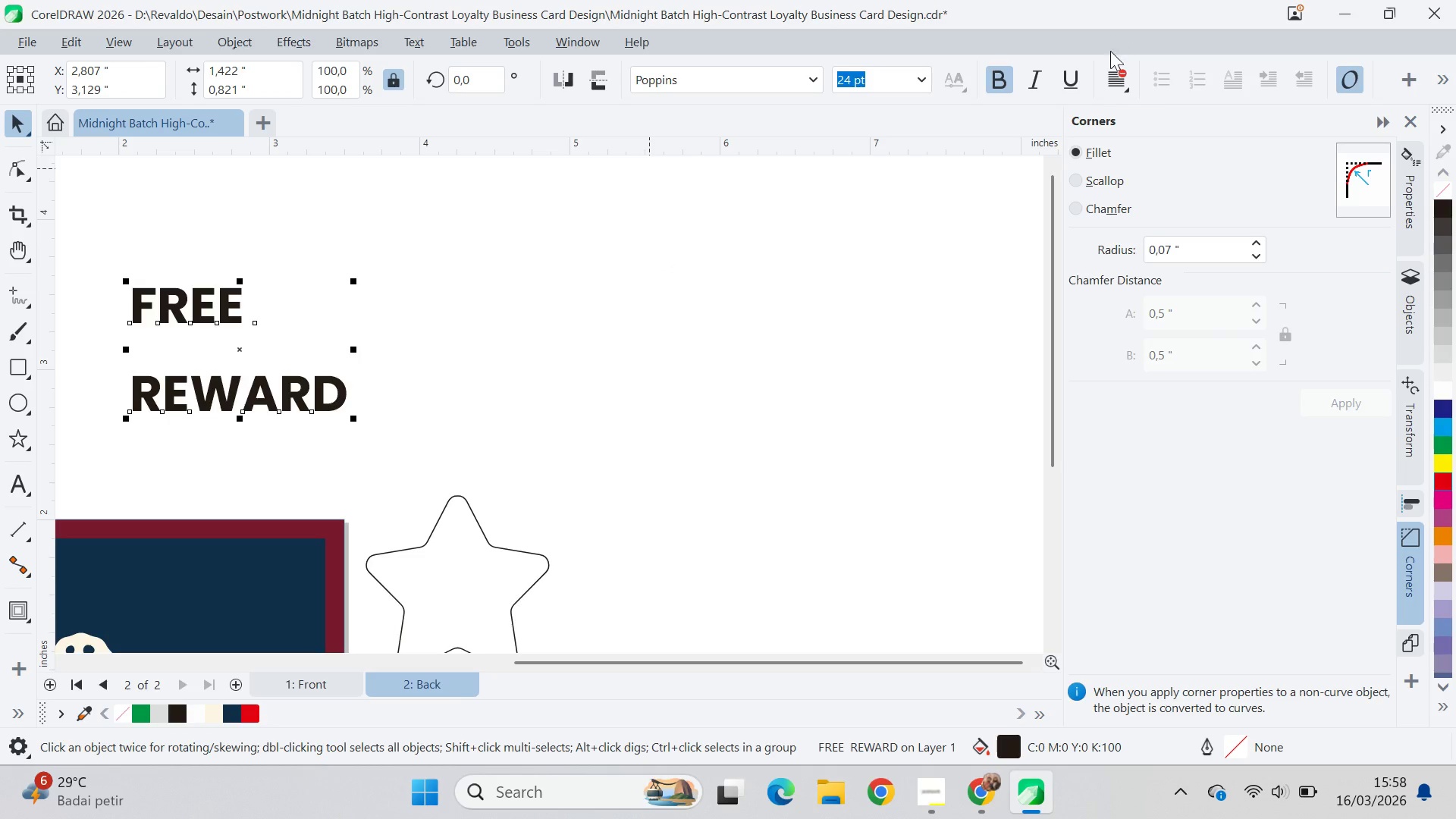 
left_click([1109, 86])
 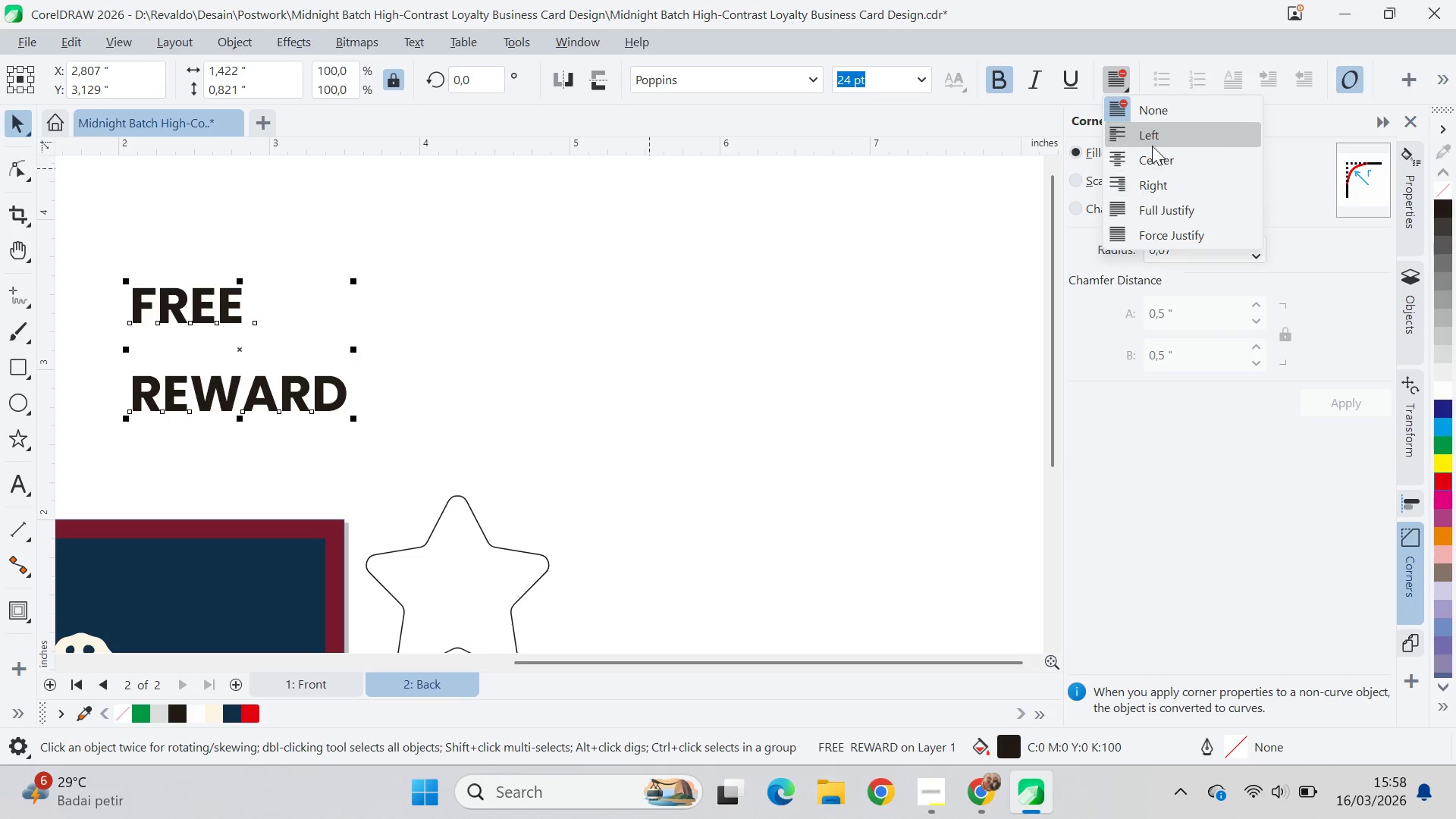 
left_click([1153, 161])
 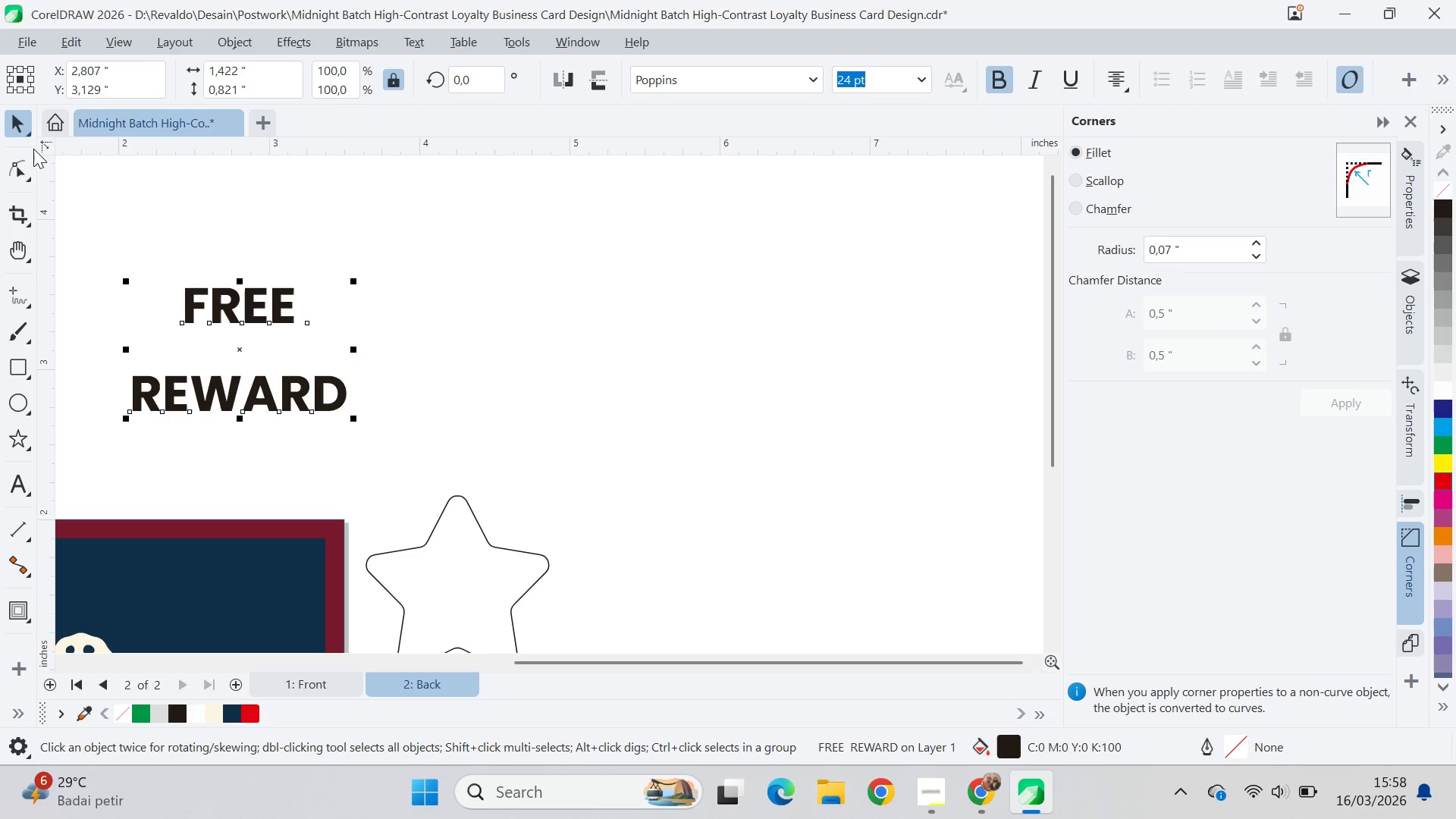 
left_click([23, 153])